 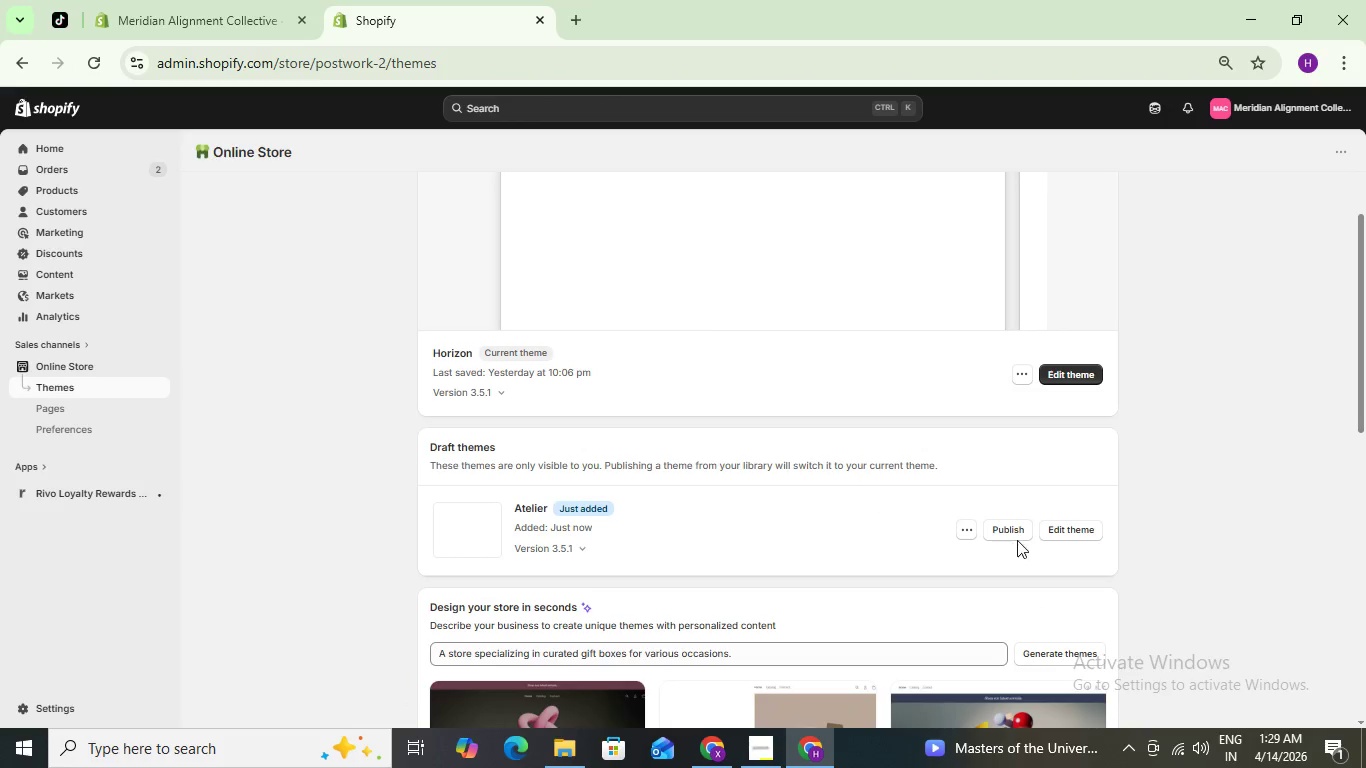 
left_click([1066, 524])
 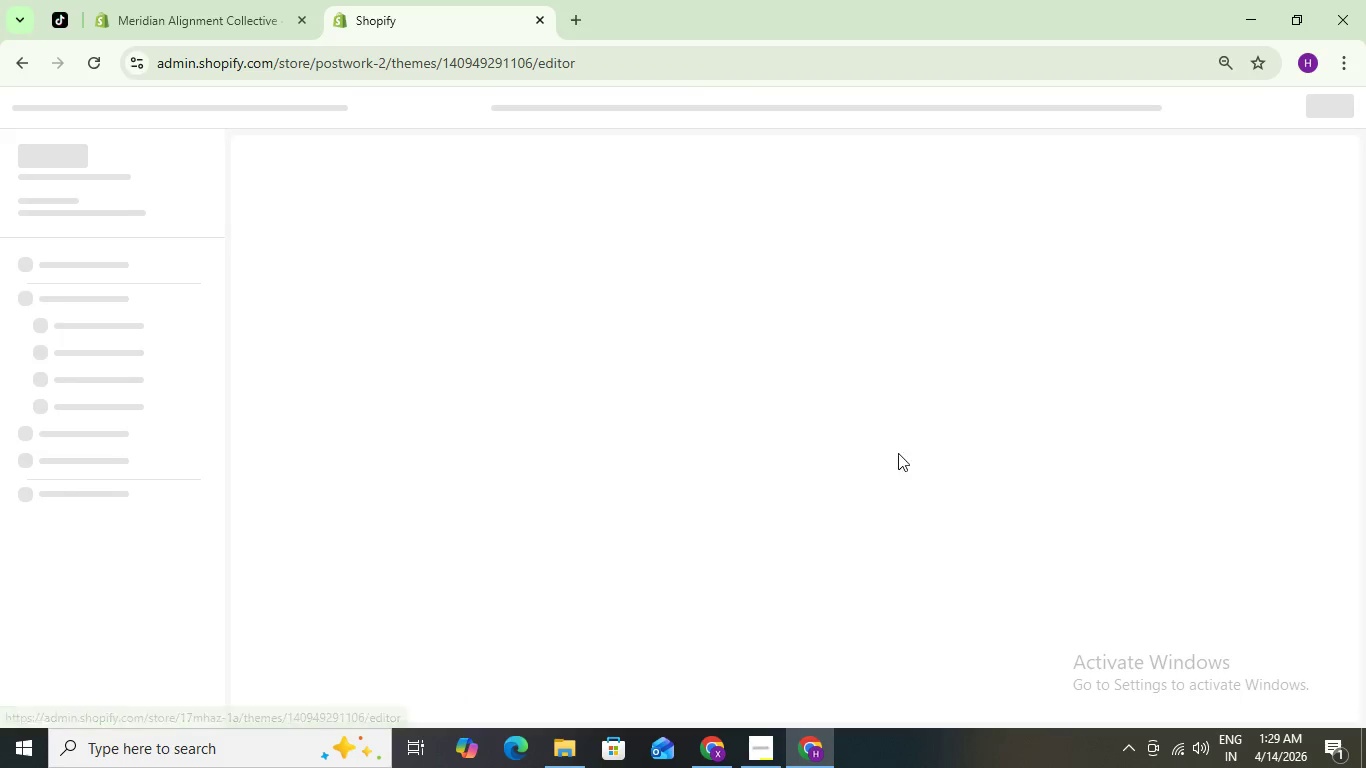 
mouse_move([240, 158])
 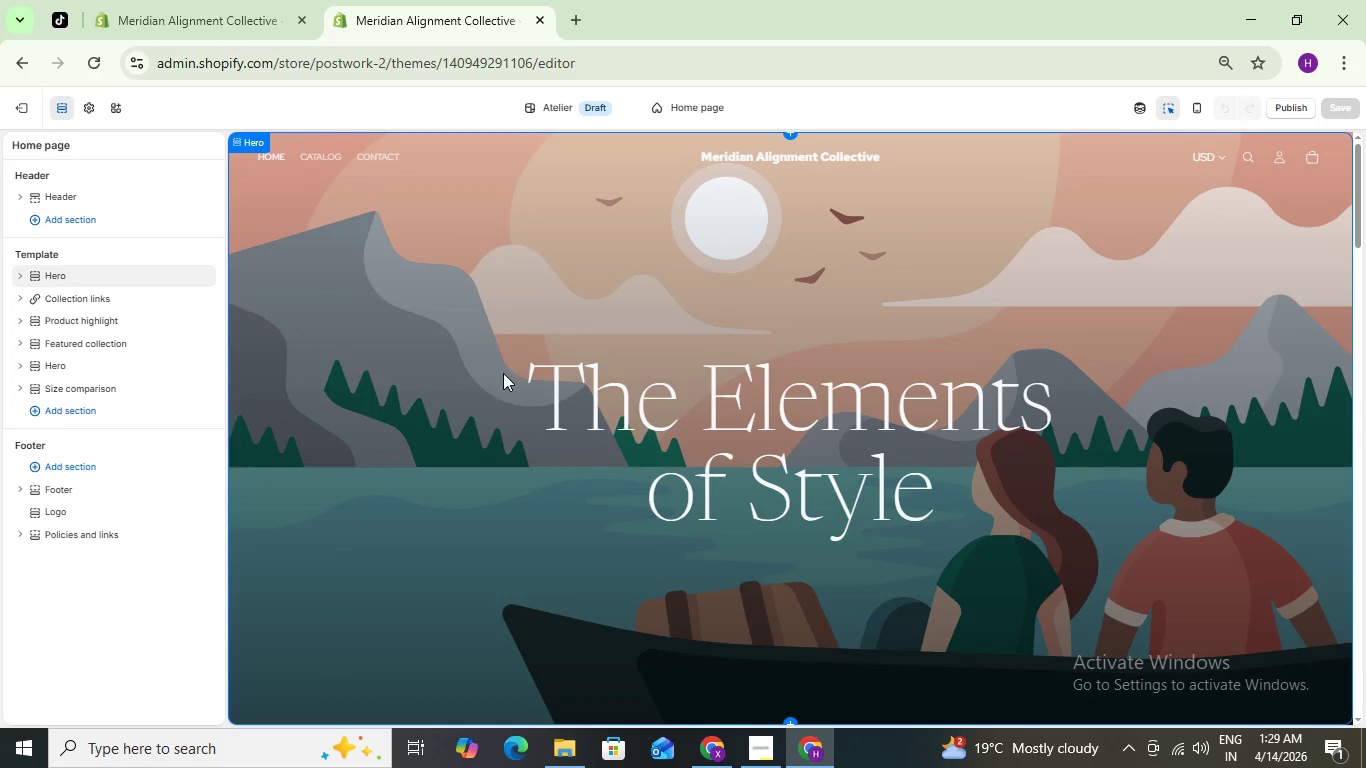 
scroll: coordinate [522, 388], scroll_direction: down, amount: 2.0
 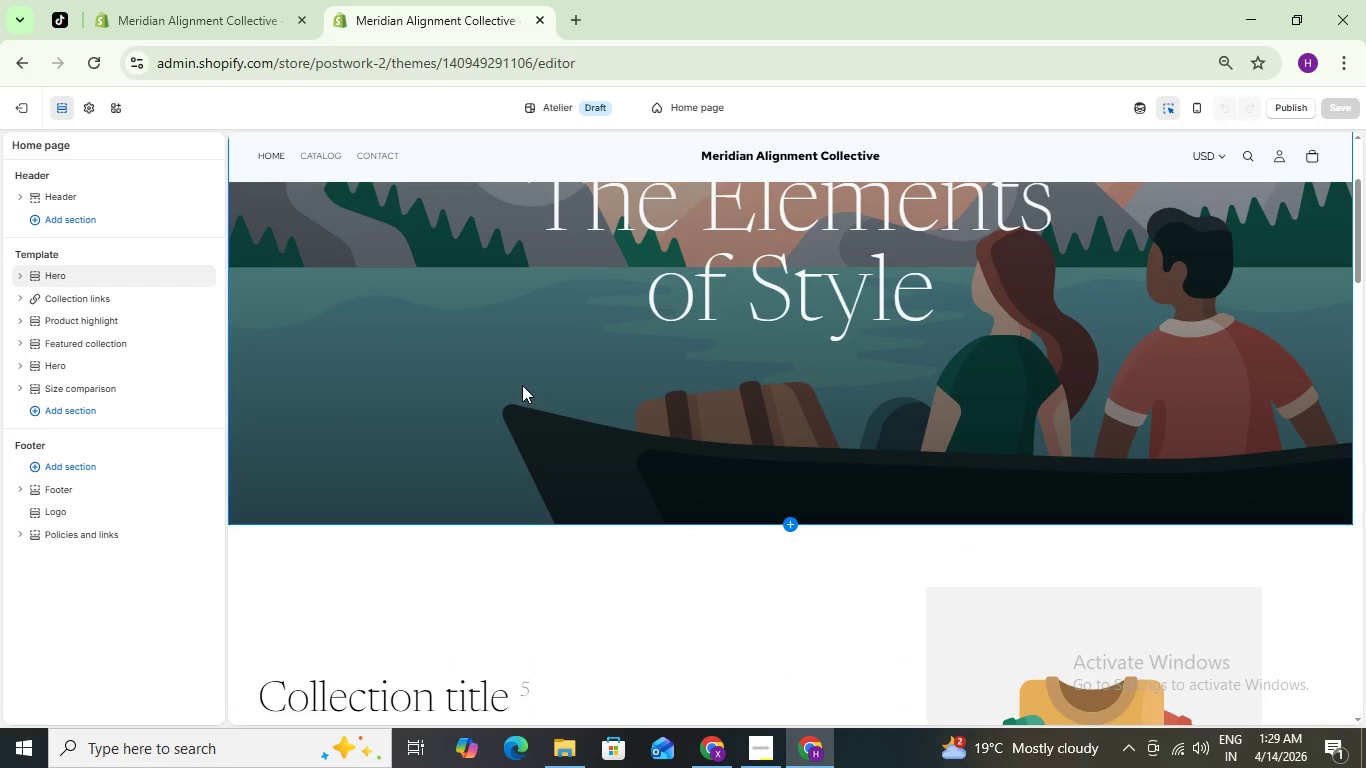 
scroll: coordinate [522, 385], scroll_direction: up, amount: 2.0
 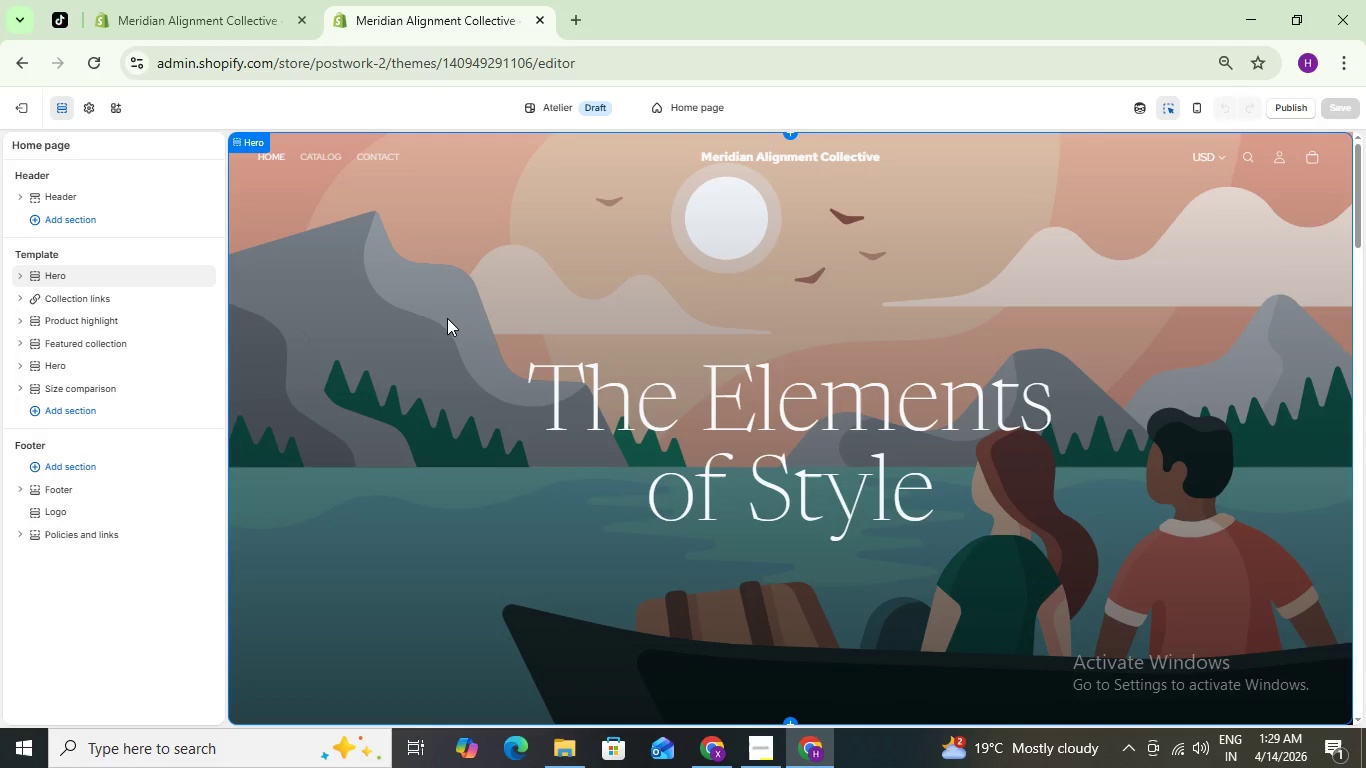 
scroll: coordinate [447, 318], scroll_direction: down, amount: 1.0
 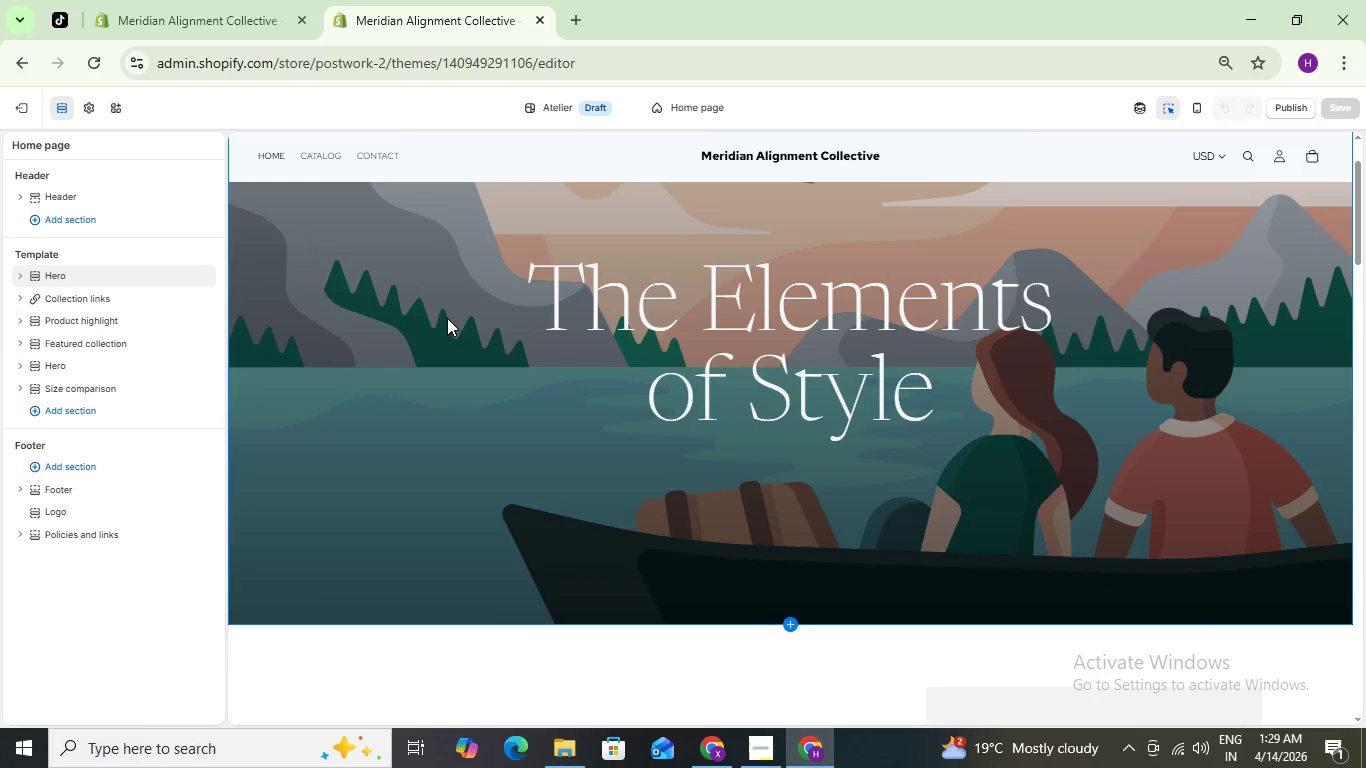 
scroll: coordinate [447, 318], scroll_direction: up, amount: 3.0
 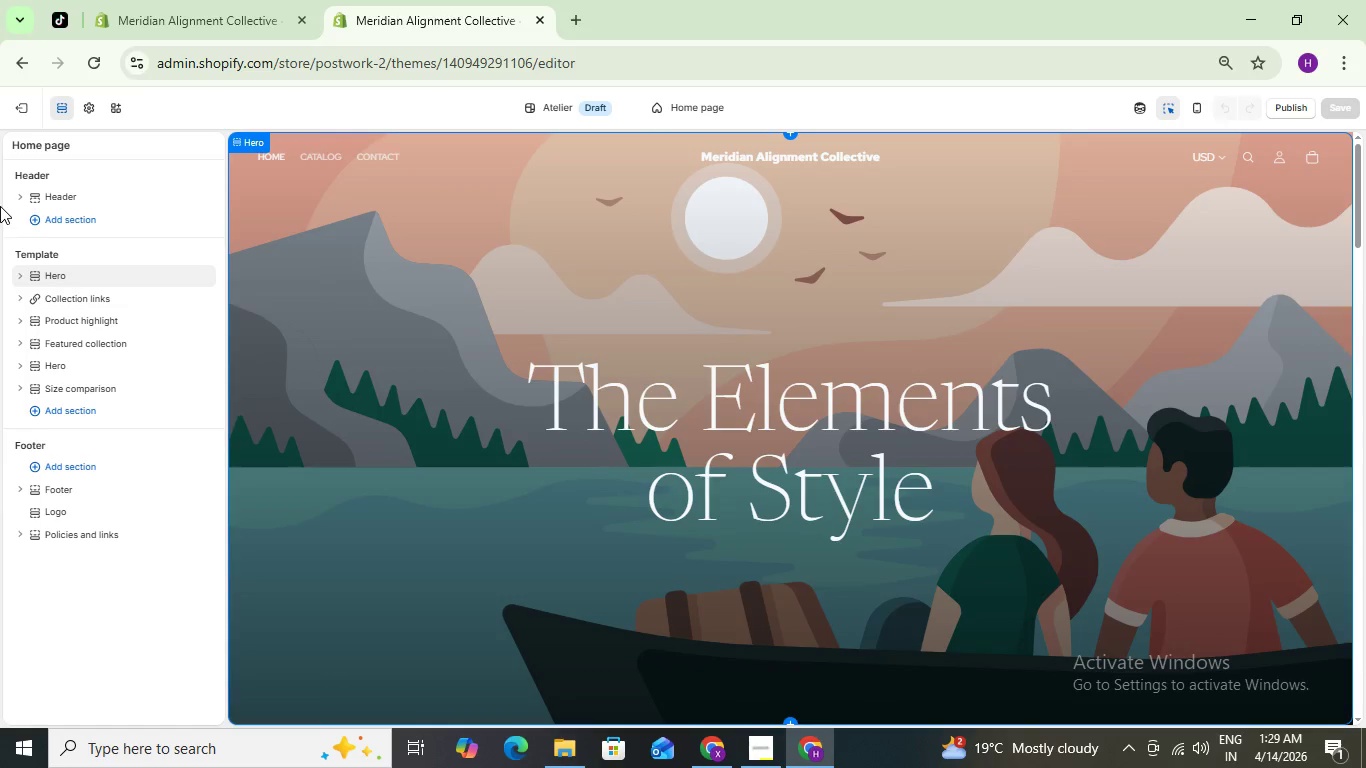 
left_click([351, 271])
 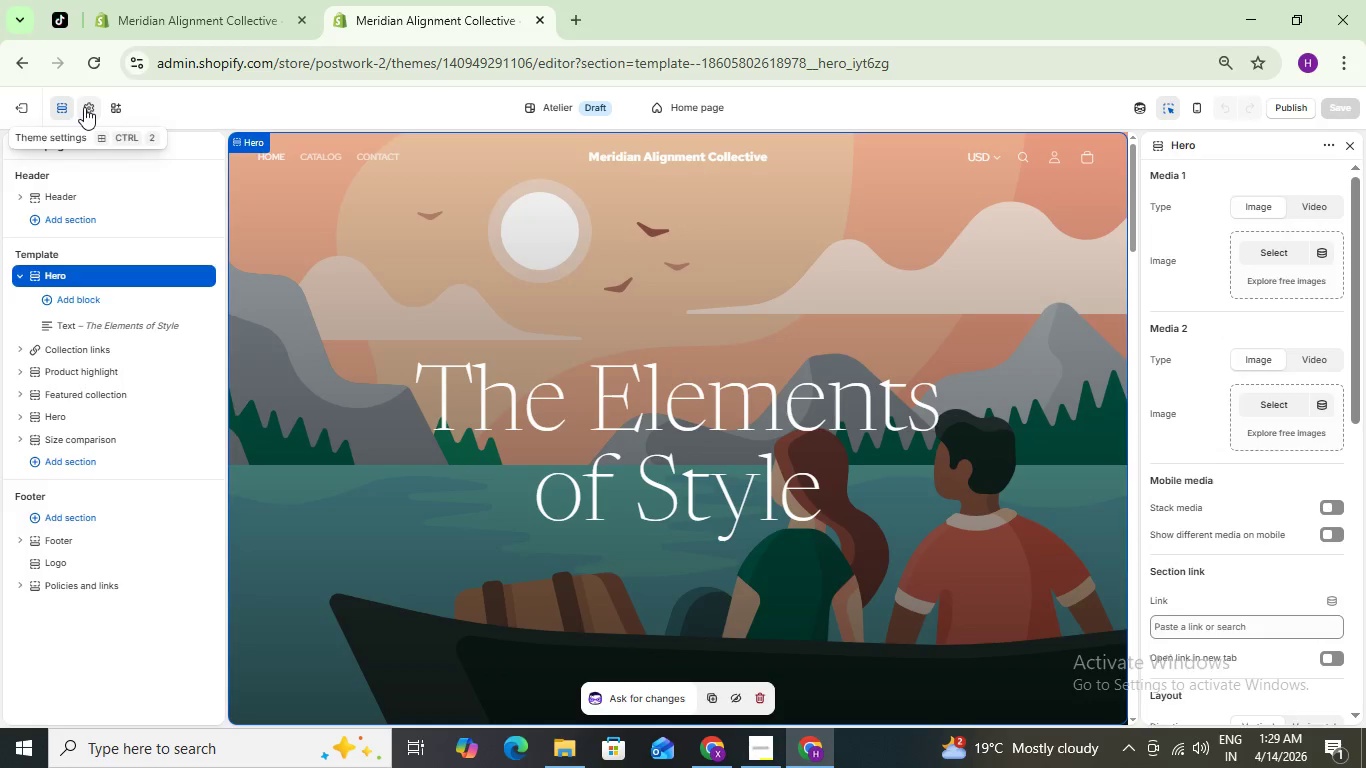 
wait(6.94)
 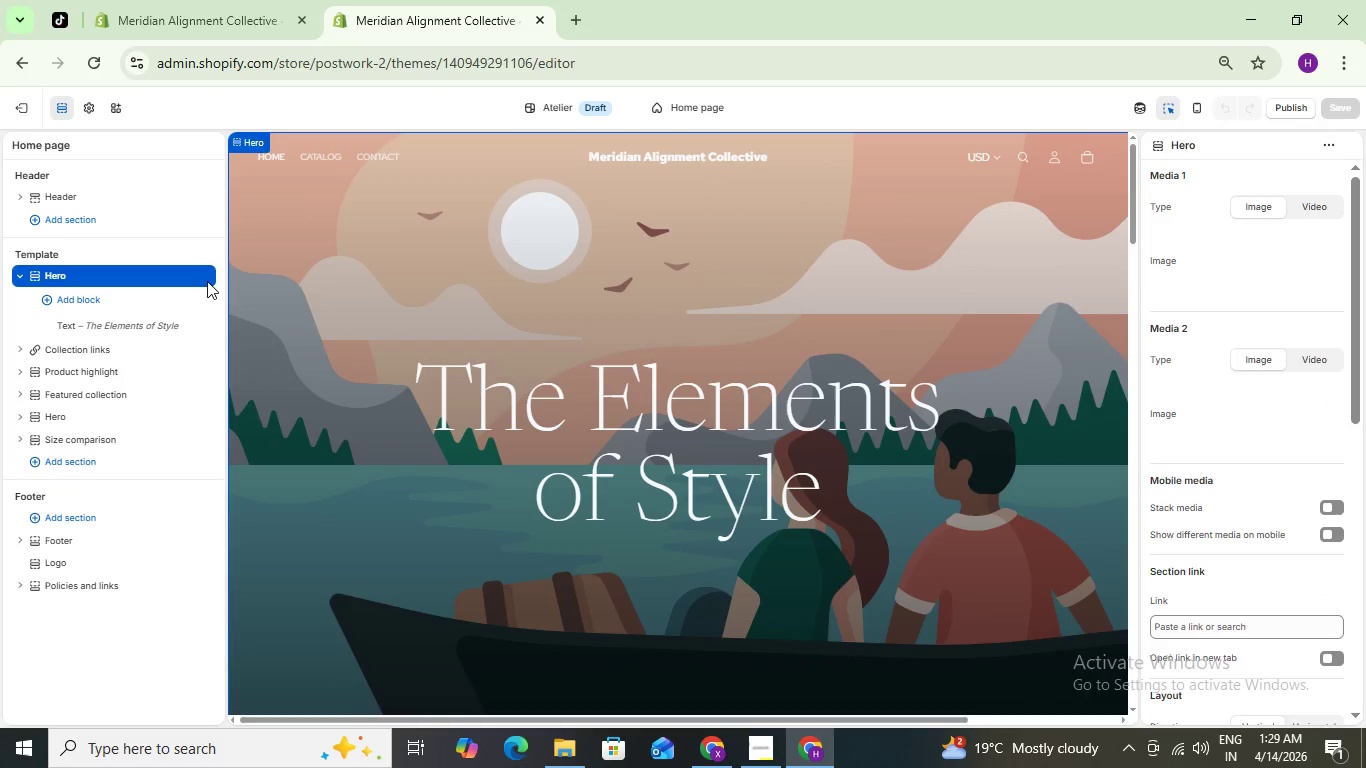 
scroll: coordinate [87, 580], scroll_direction: down, amount: 3.0
 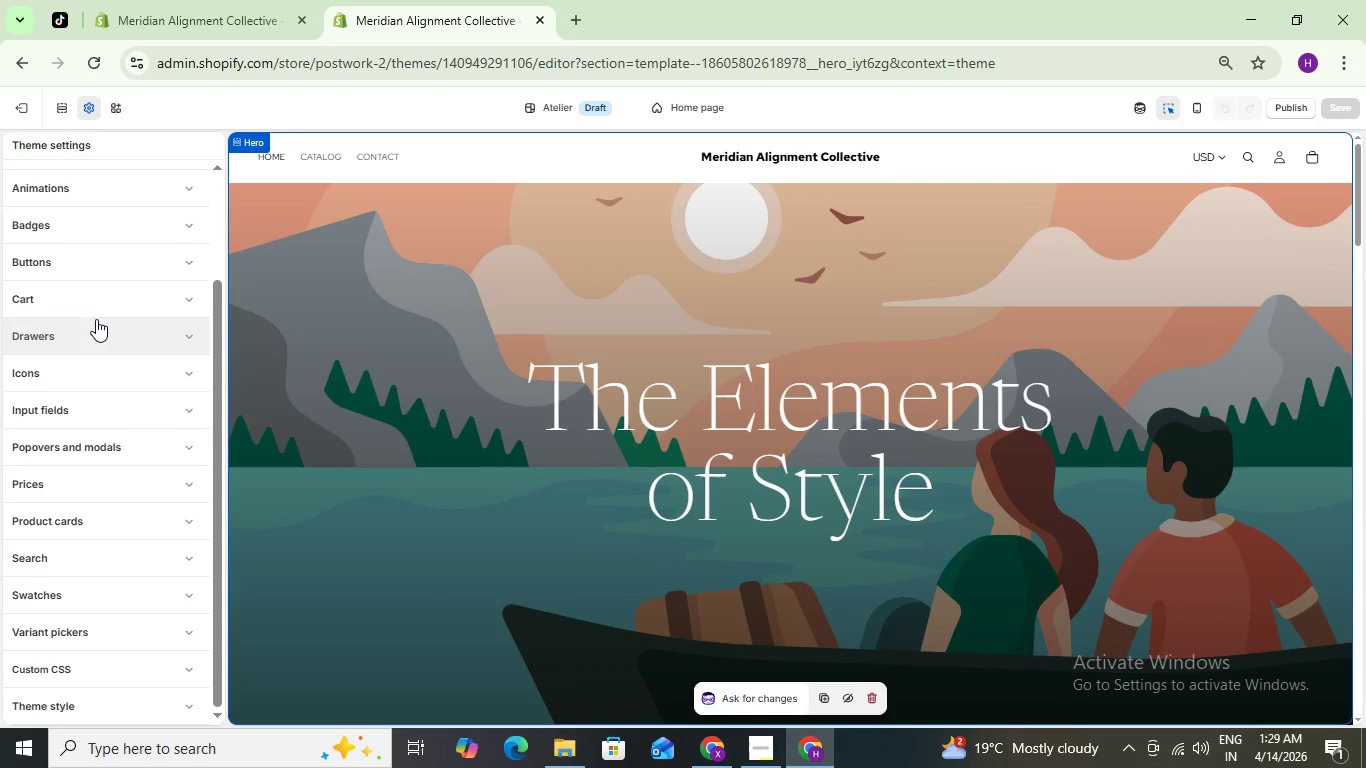 
scroll: coordinate [85, 328], scroll_direction: up, amount: 2.0
 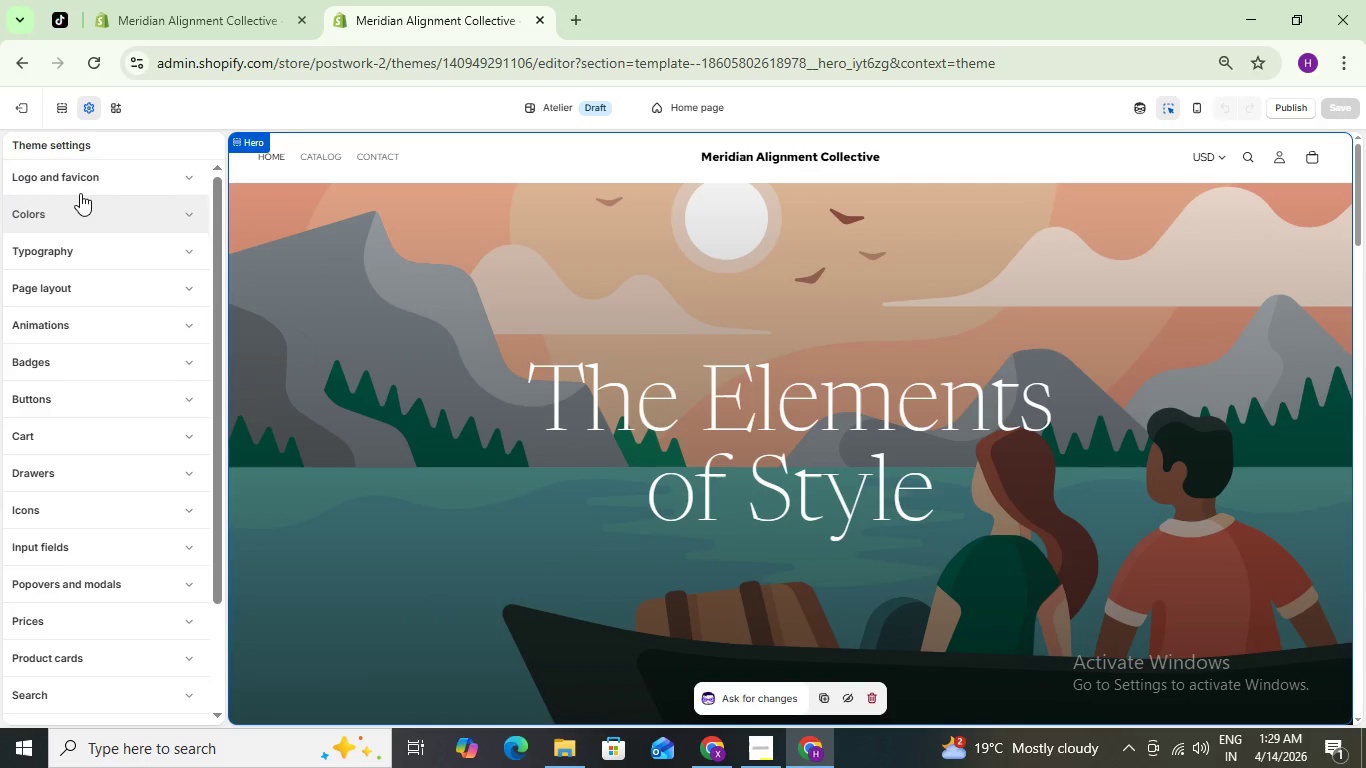 
left_click([80, 181])
 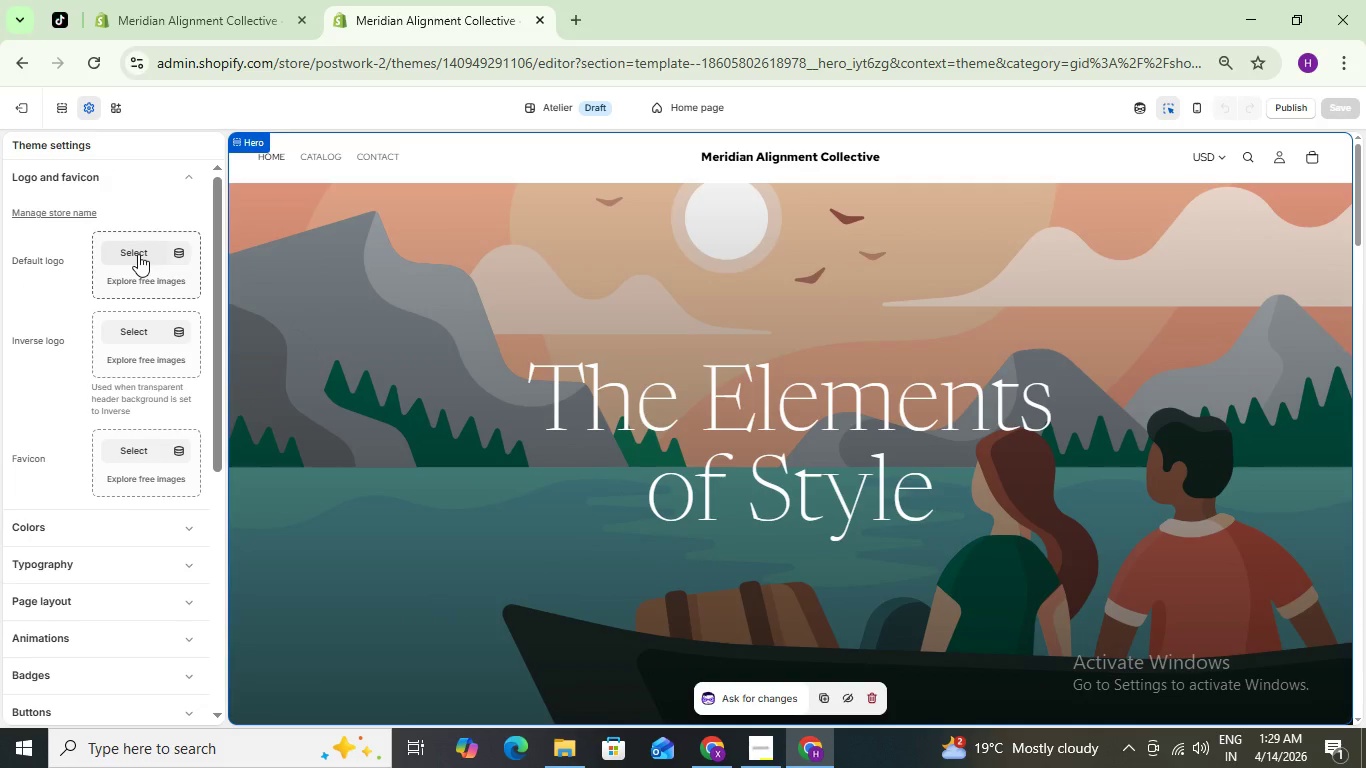 
left_click([138, 254])
 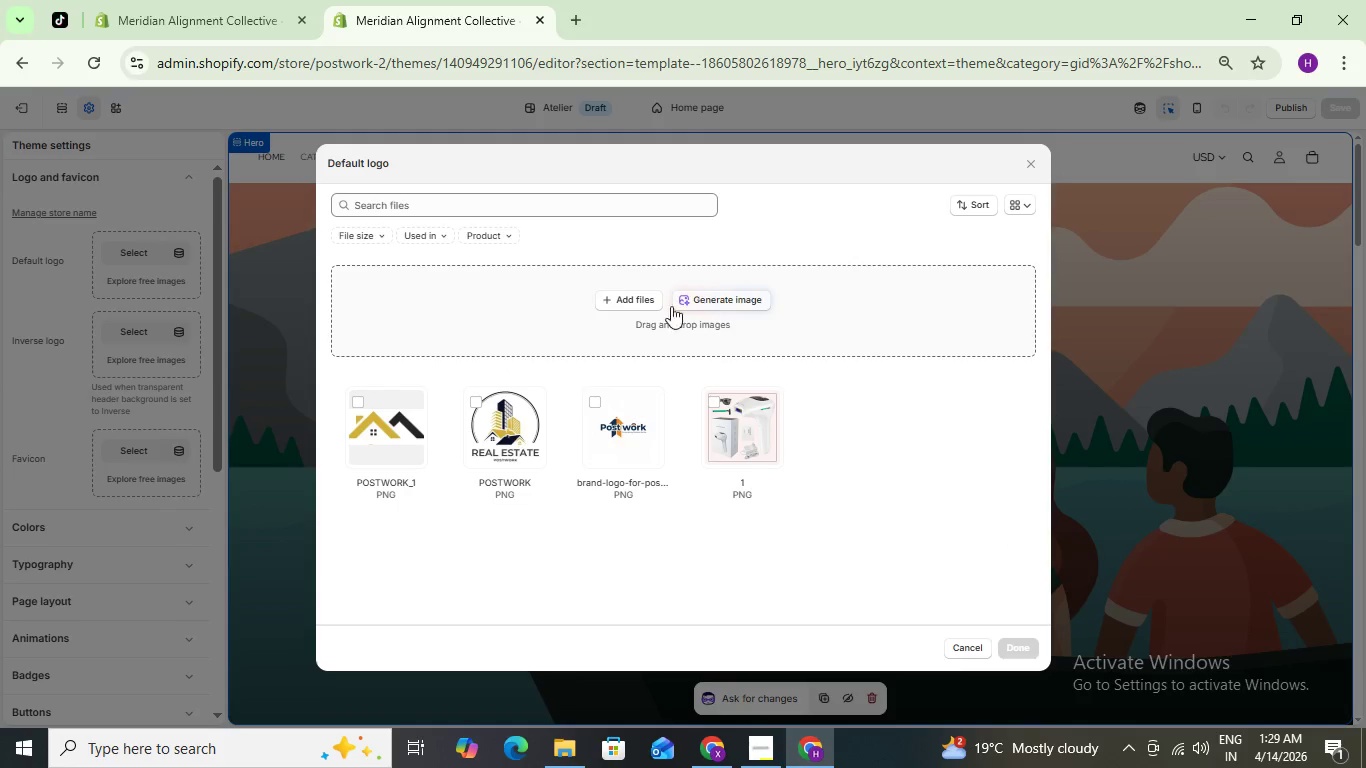 
left_click([624, 305])
 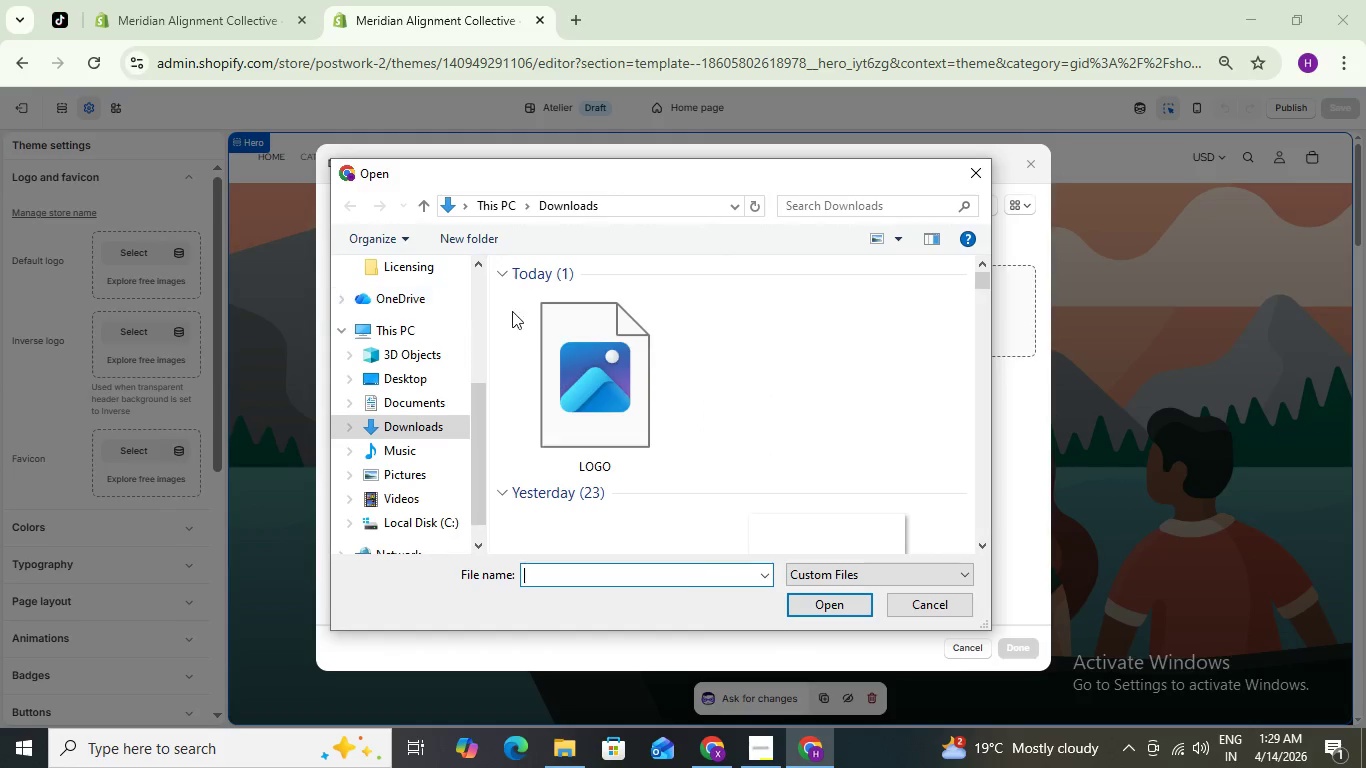 
left_click([605, 393])
 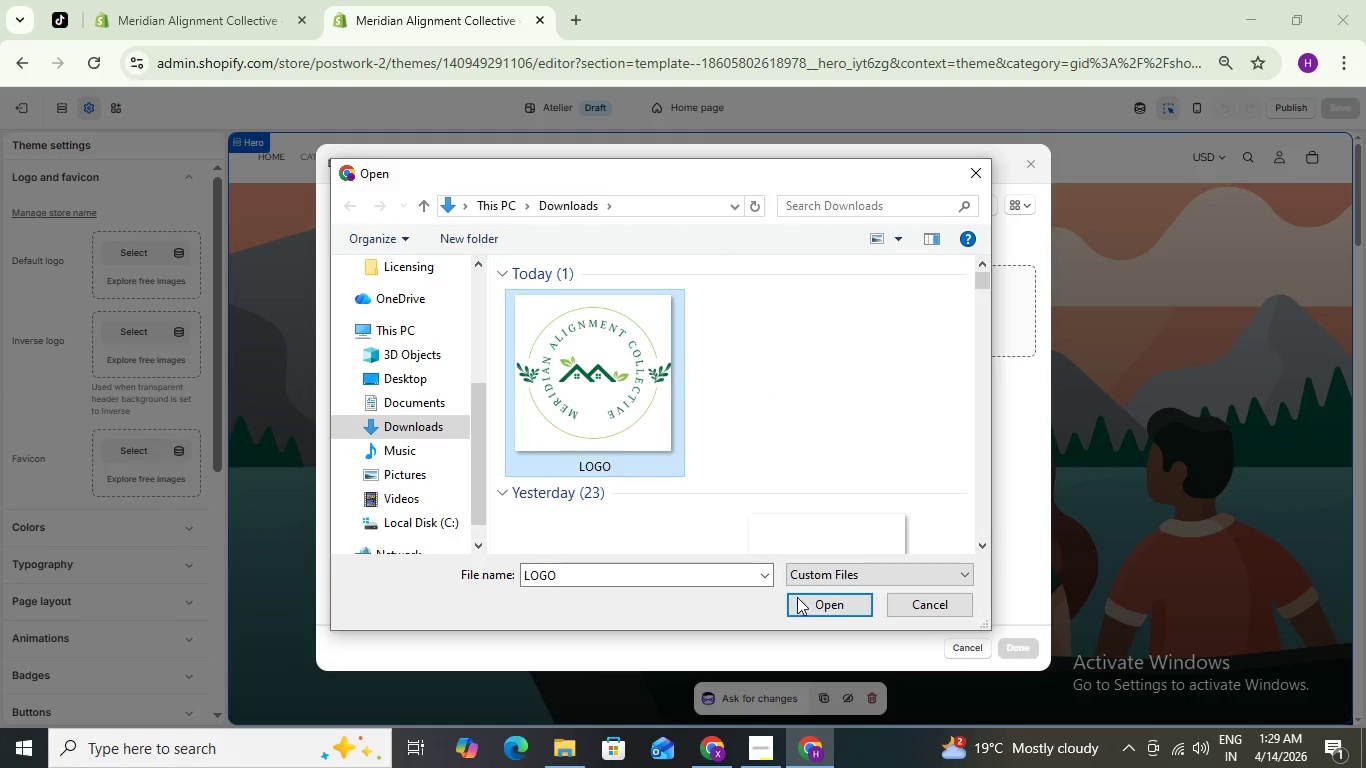 
left_click([797, 596])
 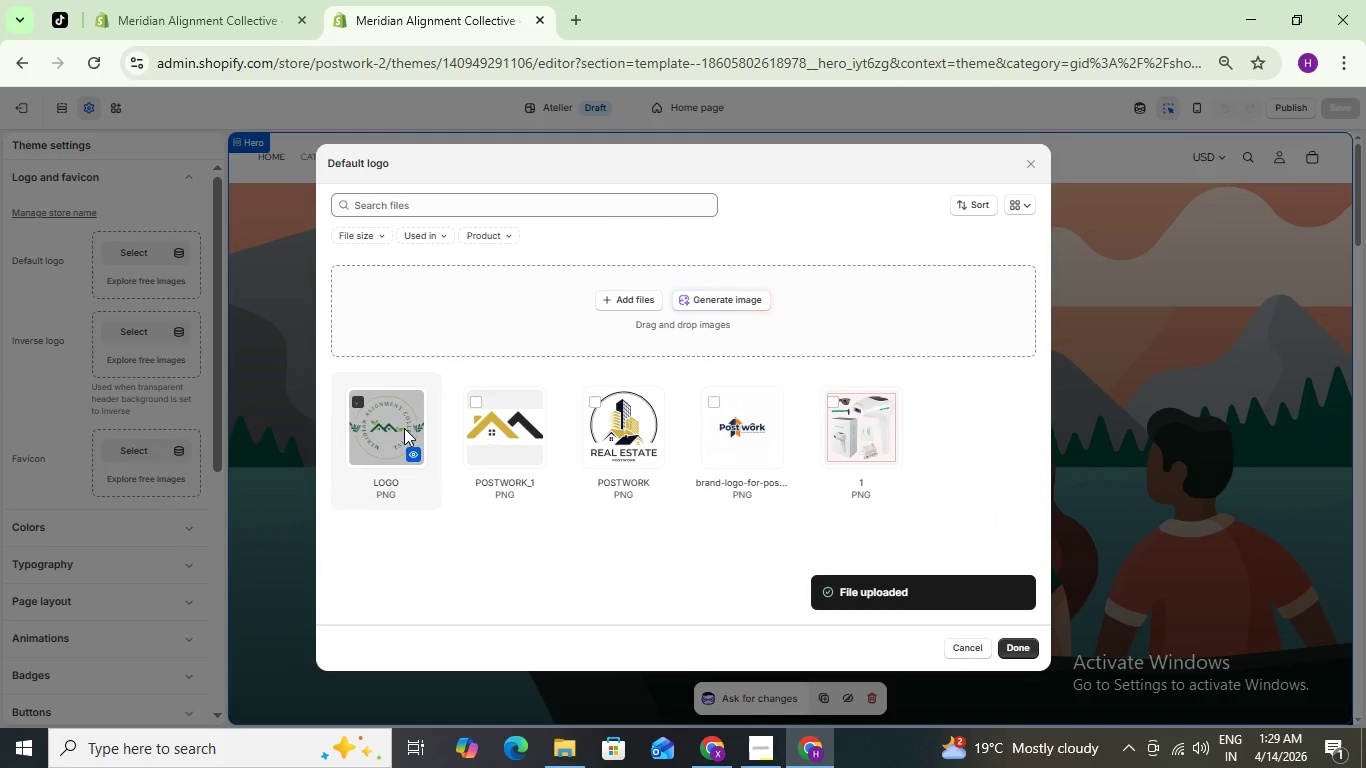 
wait(5.41)
 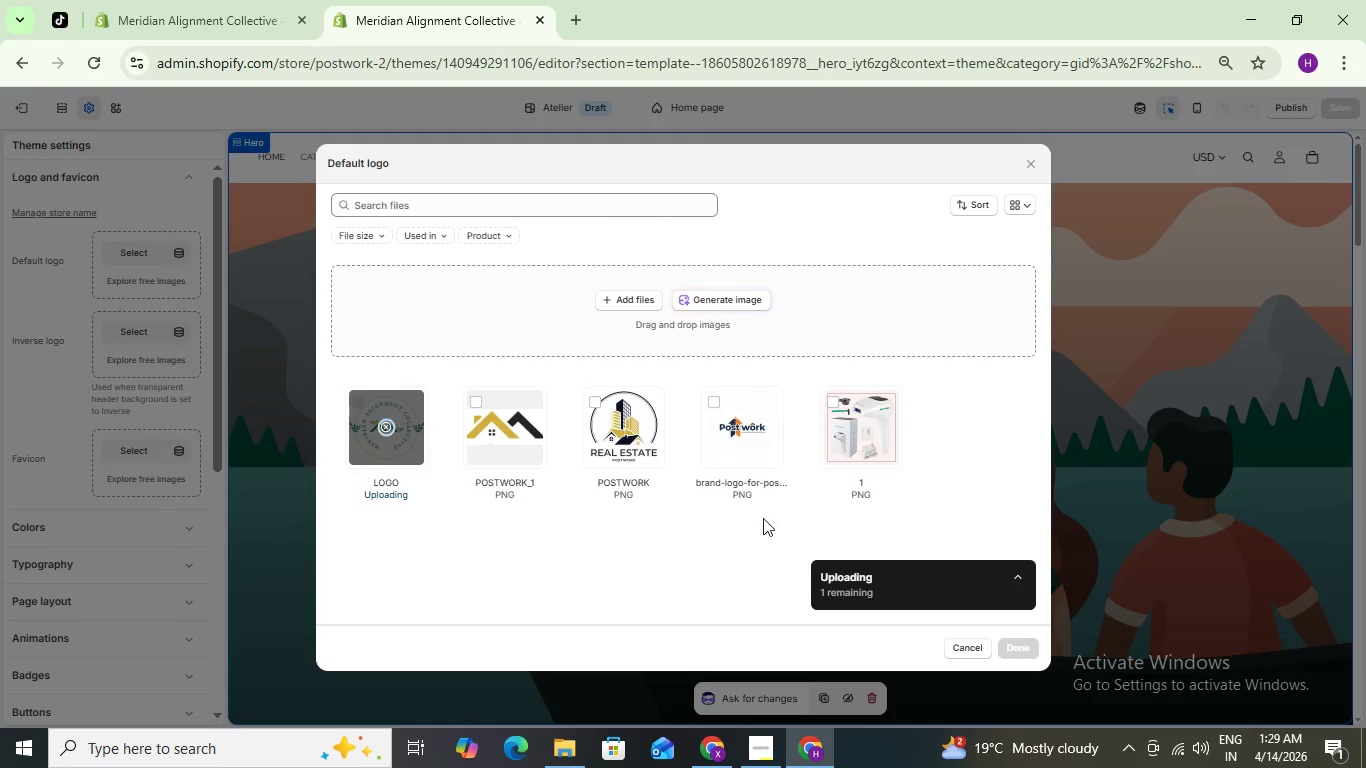 
left_click([1023, 642])